 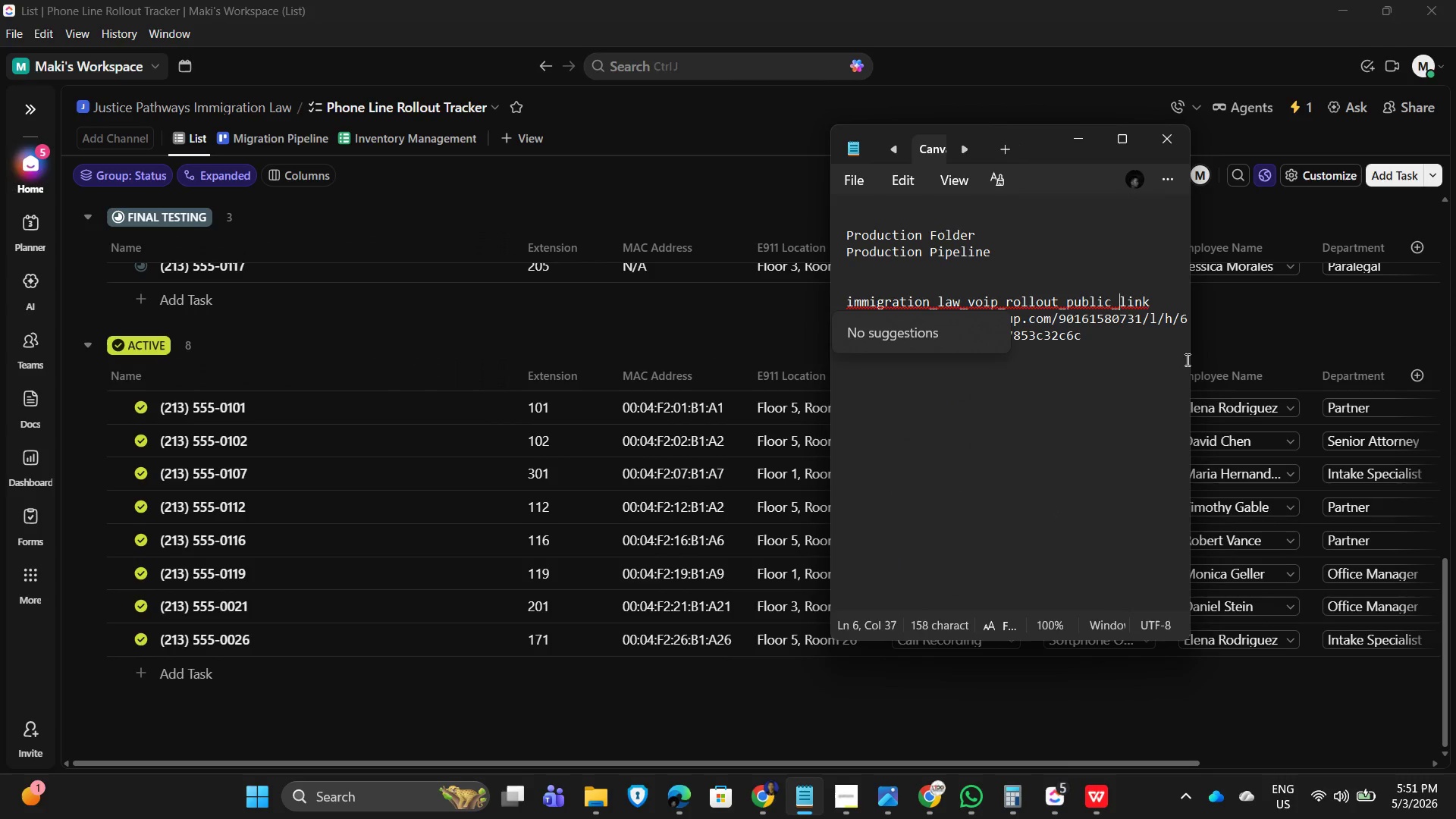 
type(share_)
 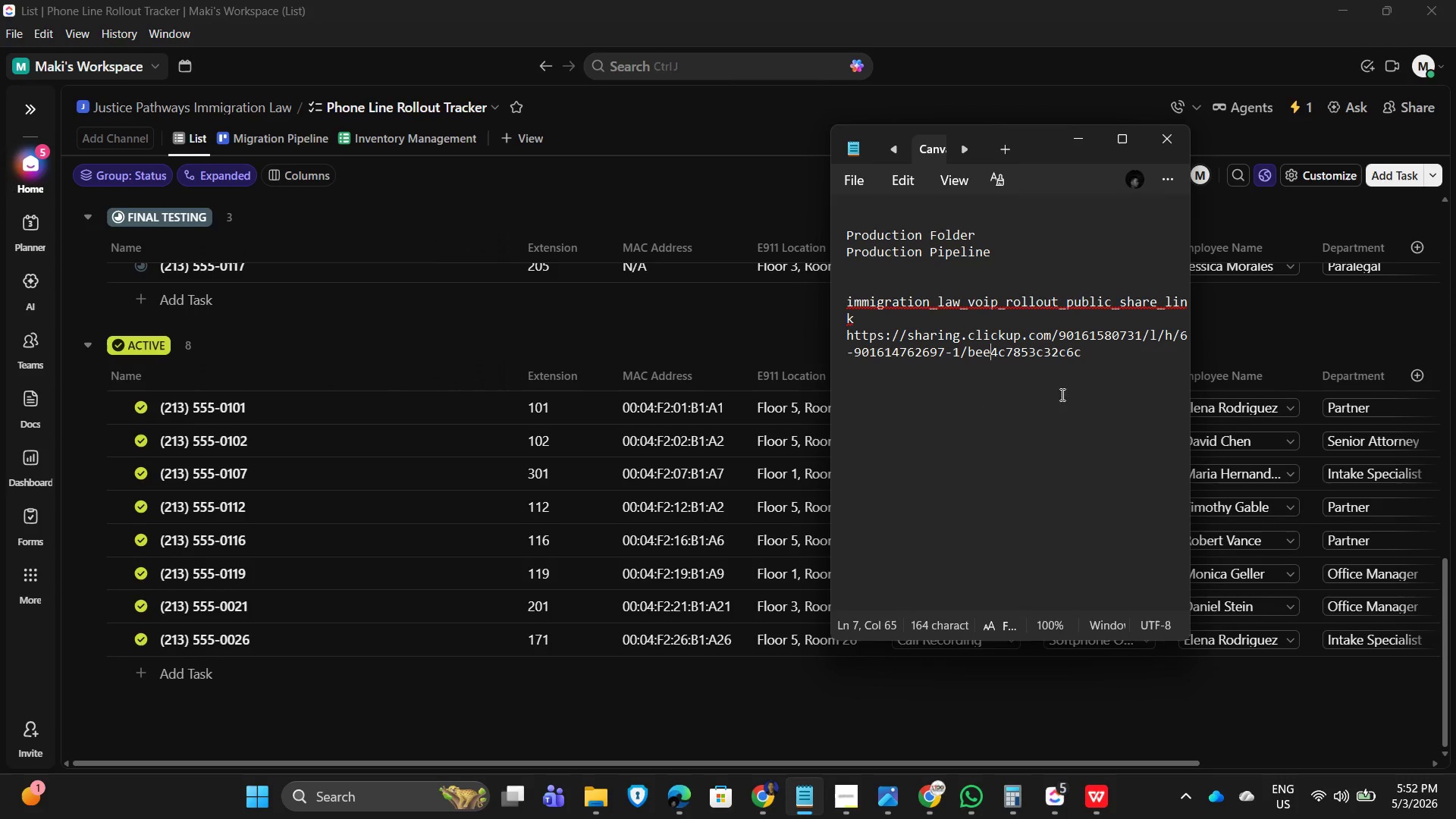 
left_click_drag(start_coordinate=[1192, 356], to_coordinate=[1207, 356])
 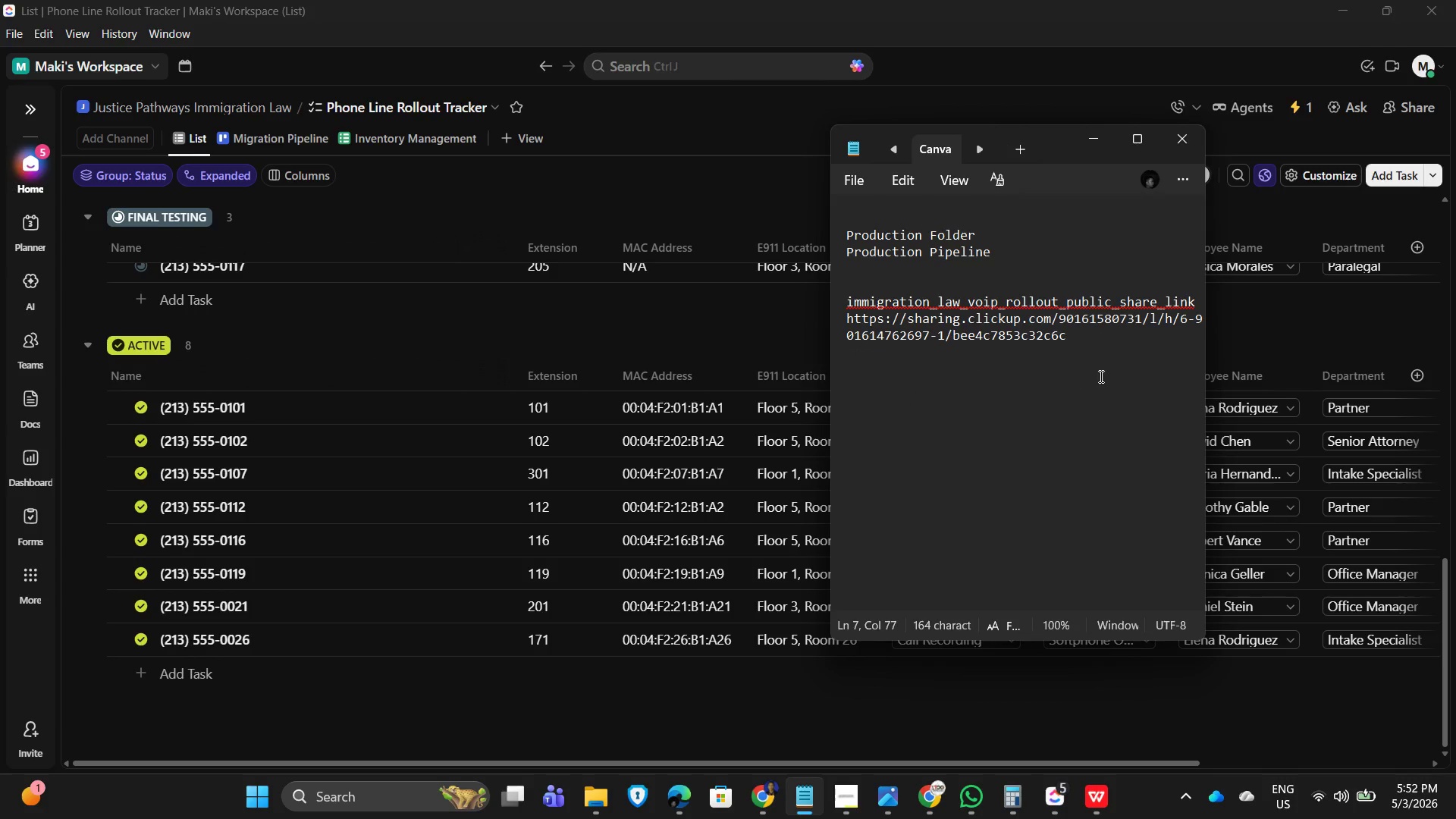 
key(Enter)
 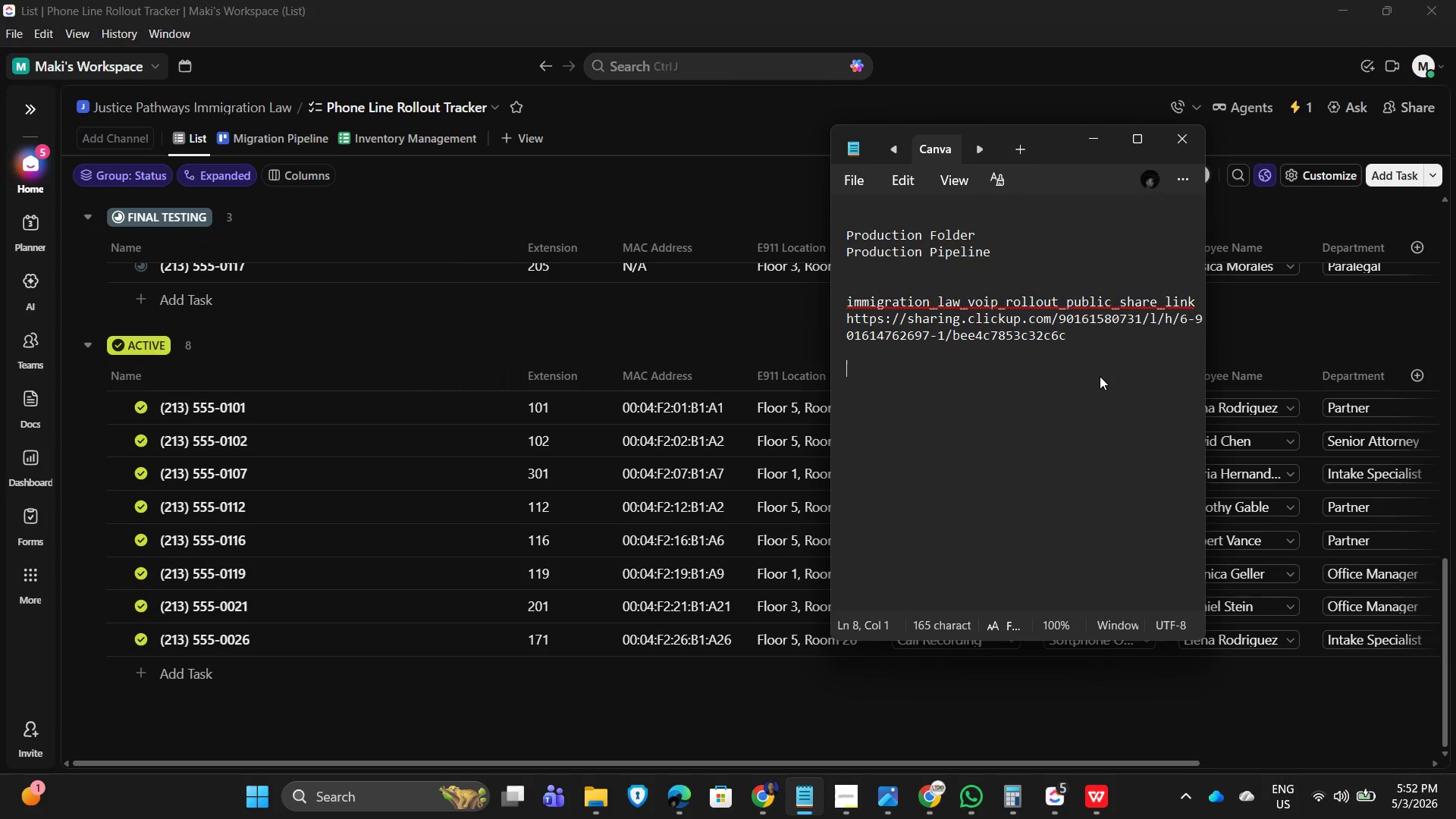 
key(Enter)